 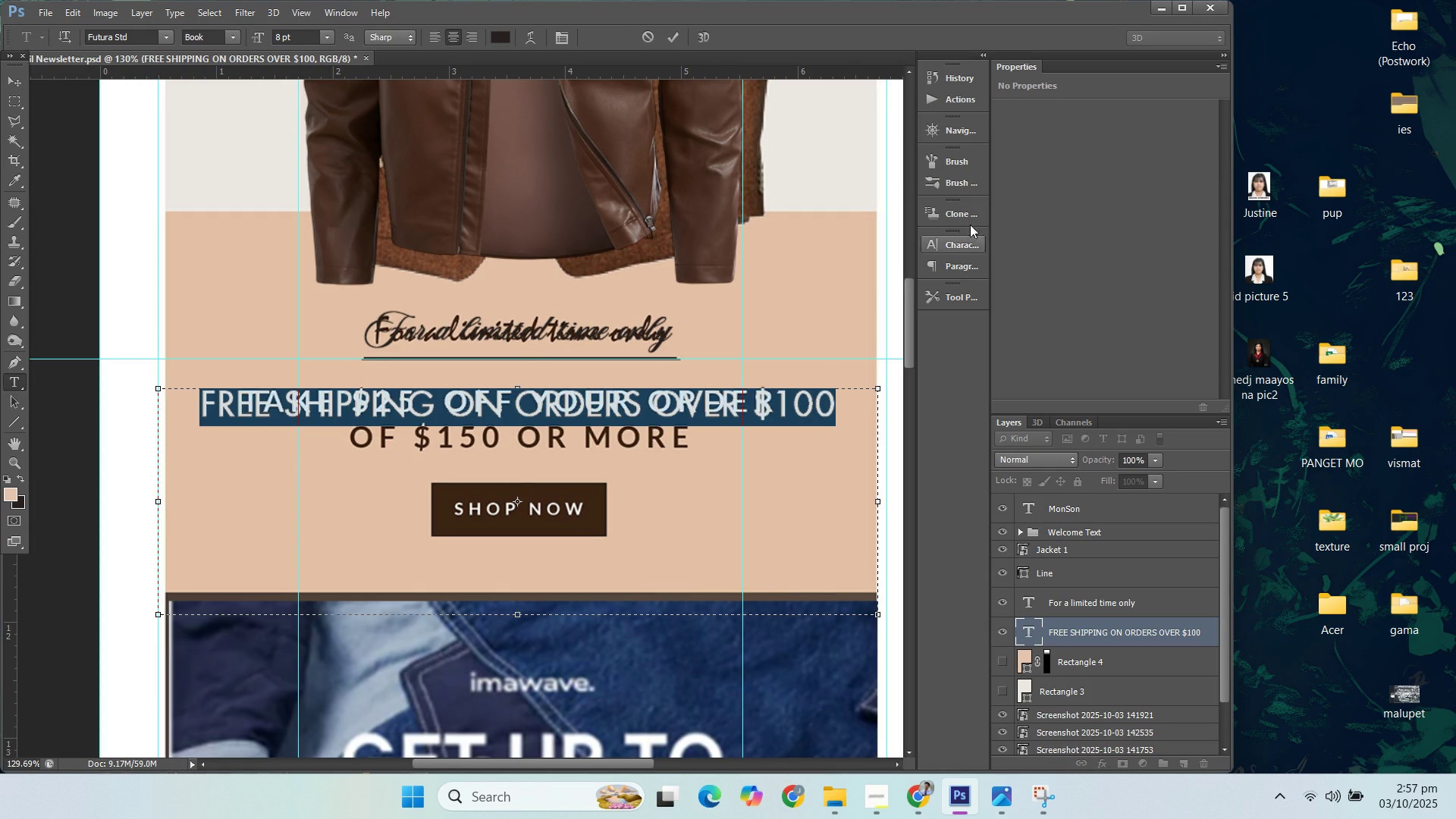 
left_click([964, 233])
 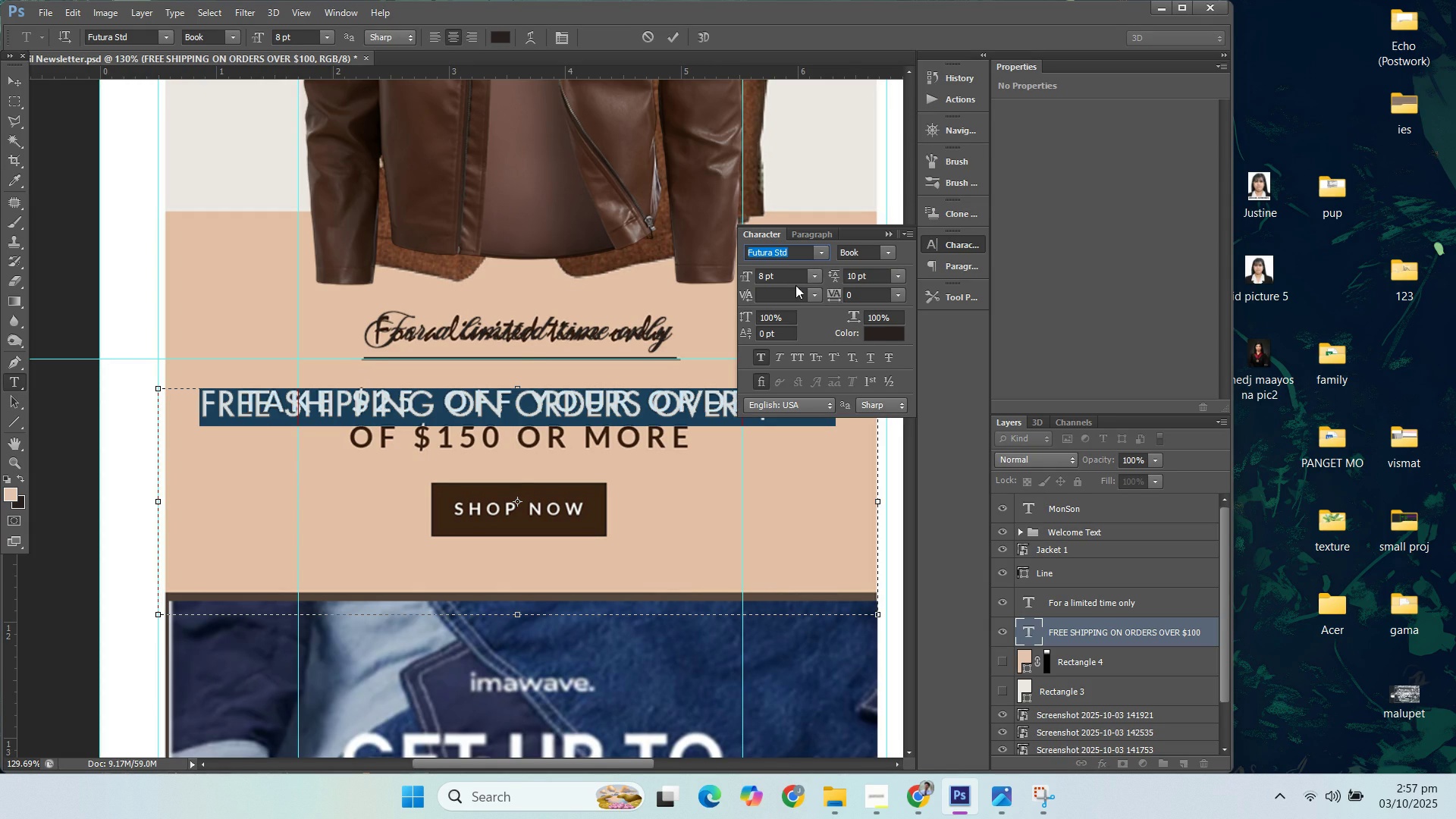 
left_click([813, 280])
 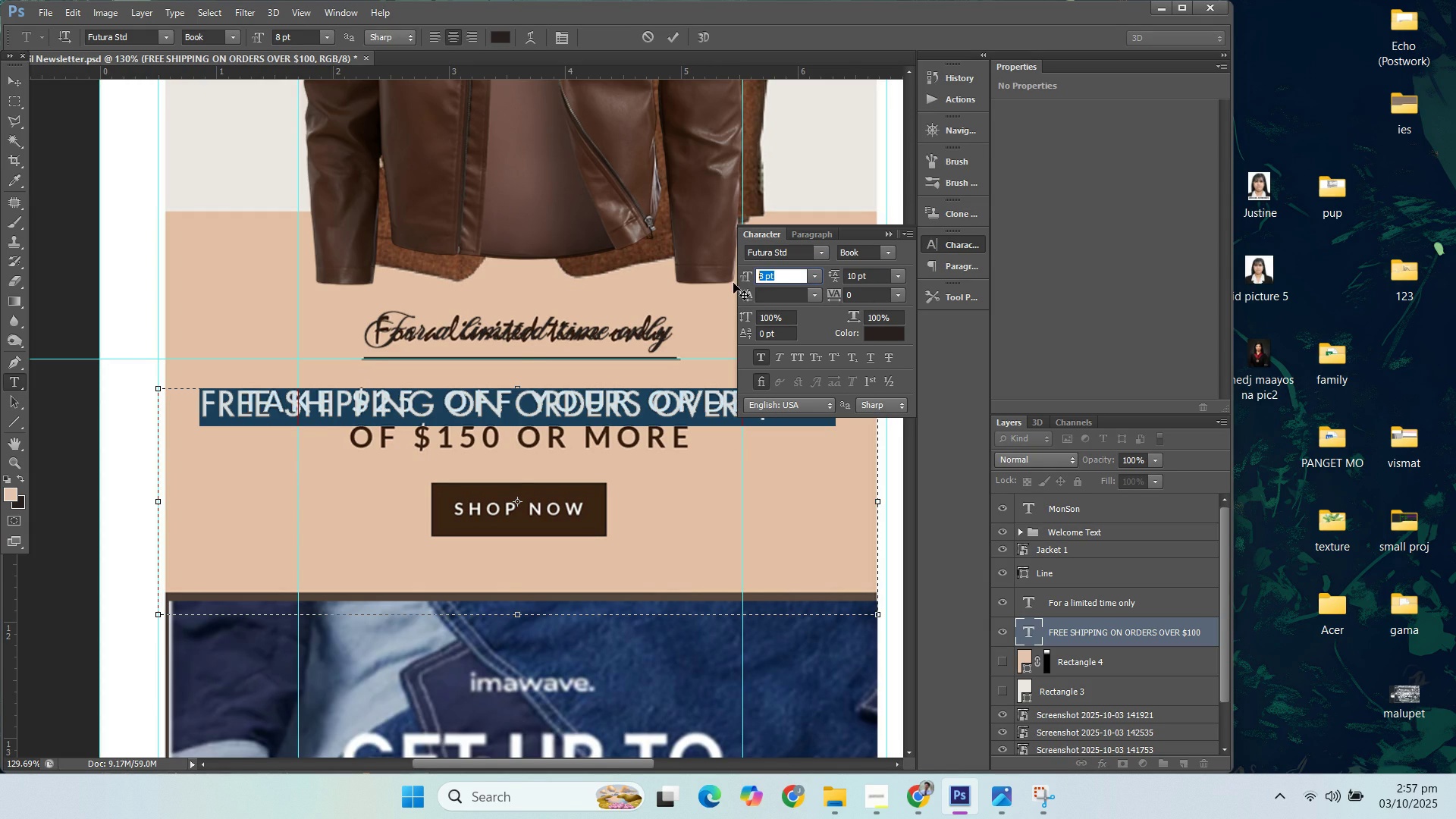 
key(7)
 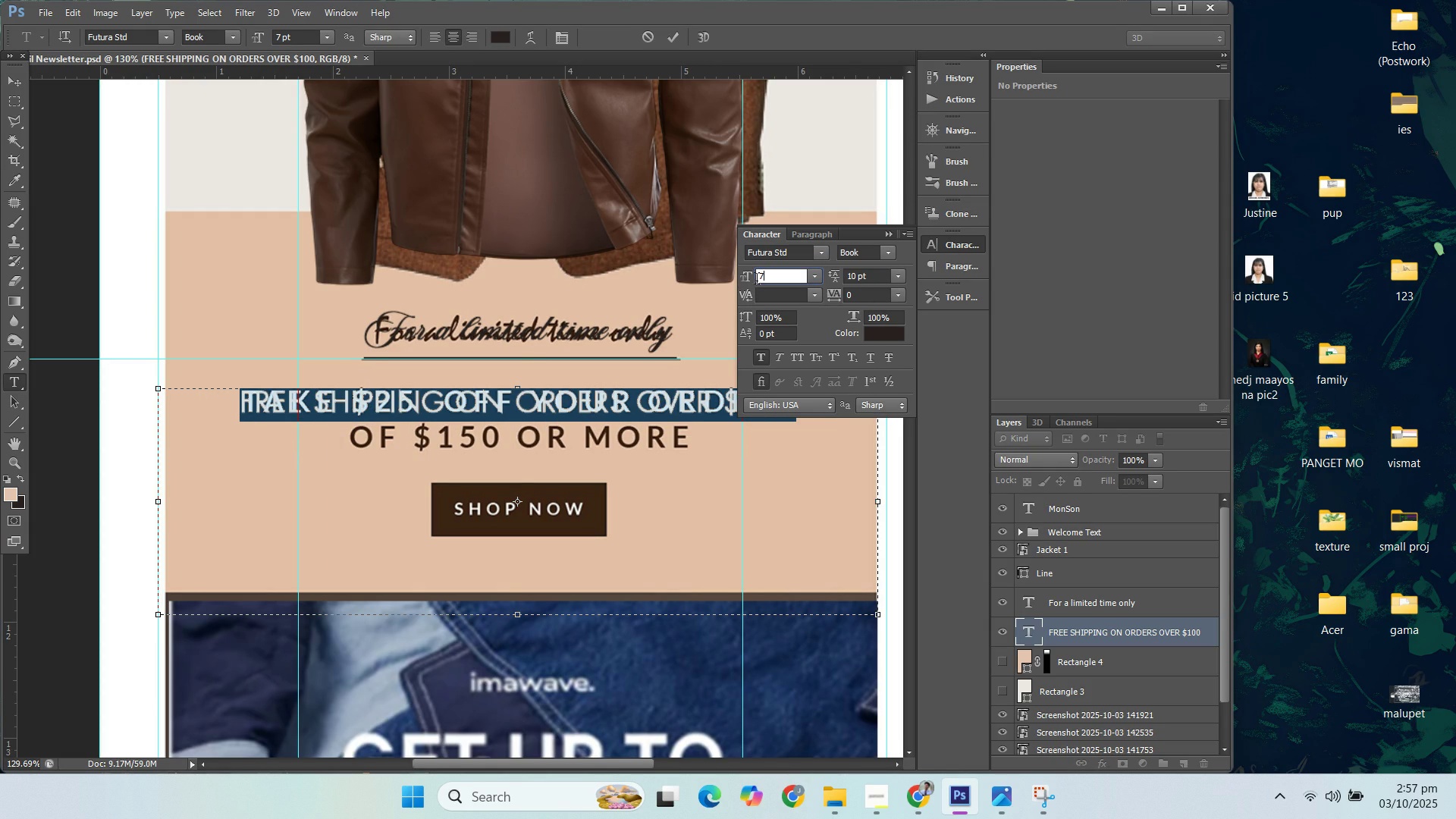 
key(Enter)
 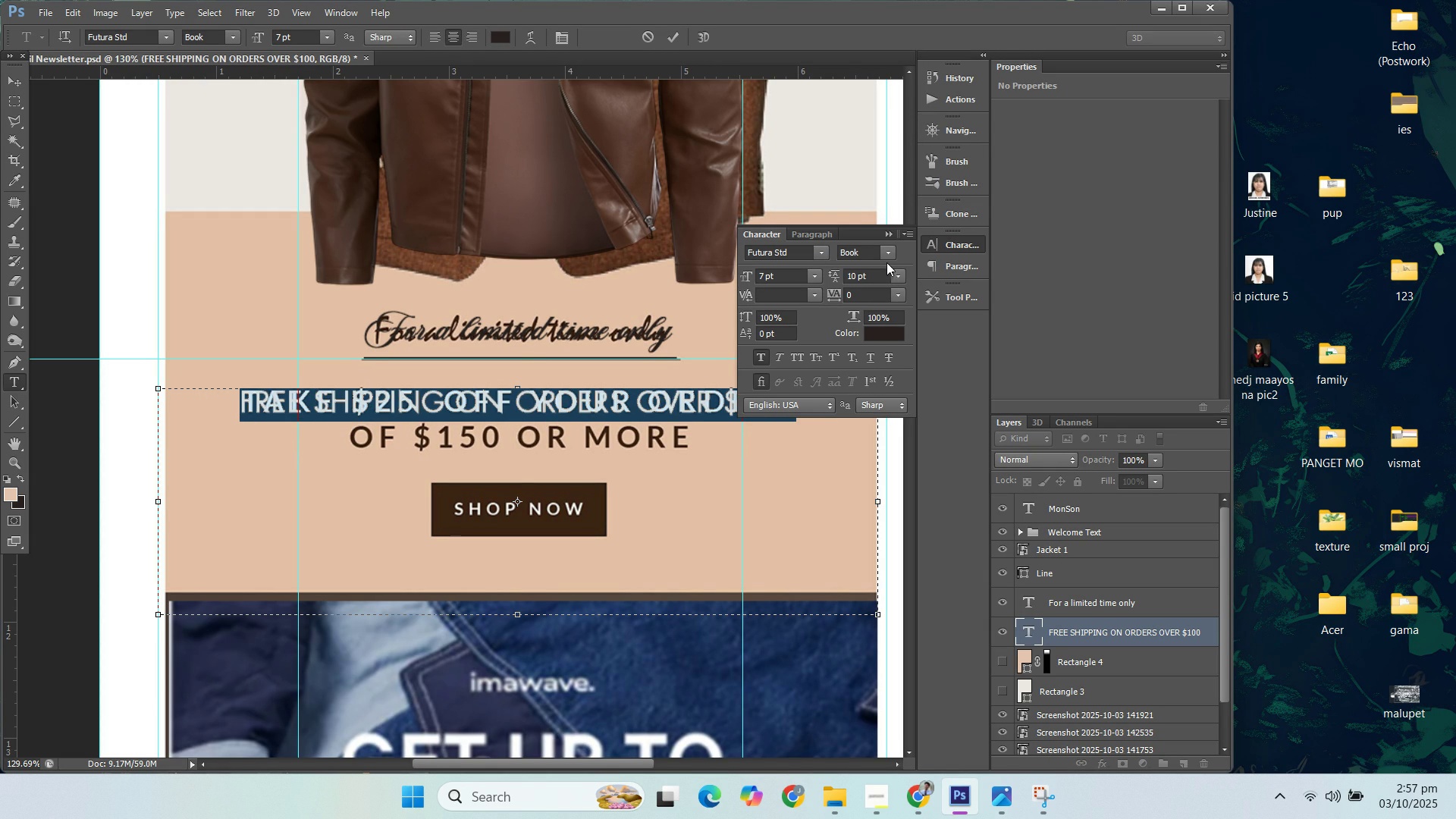 
wait(9.5)
 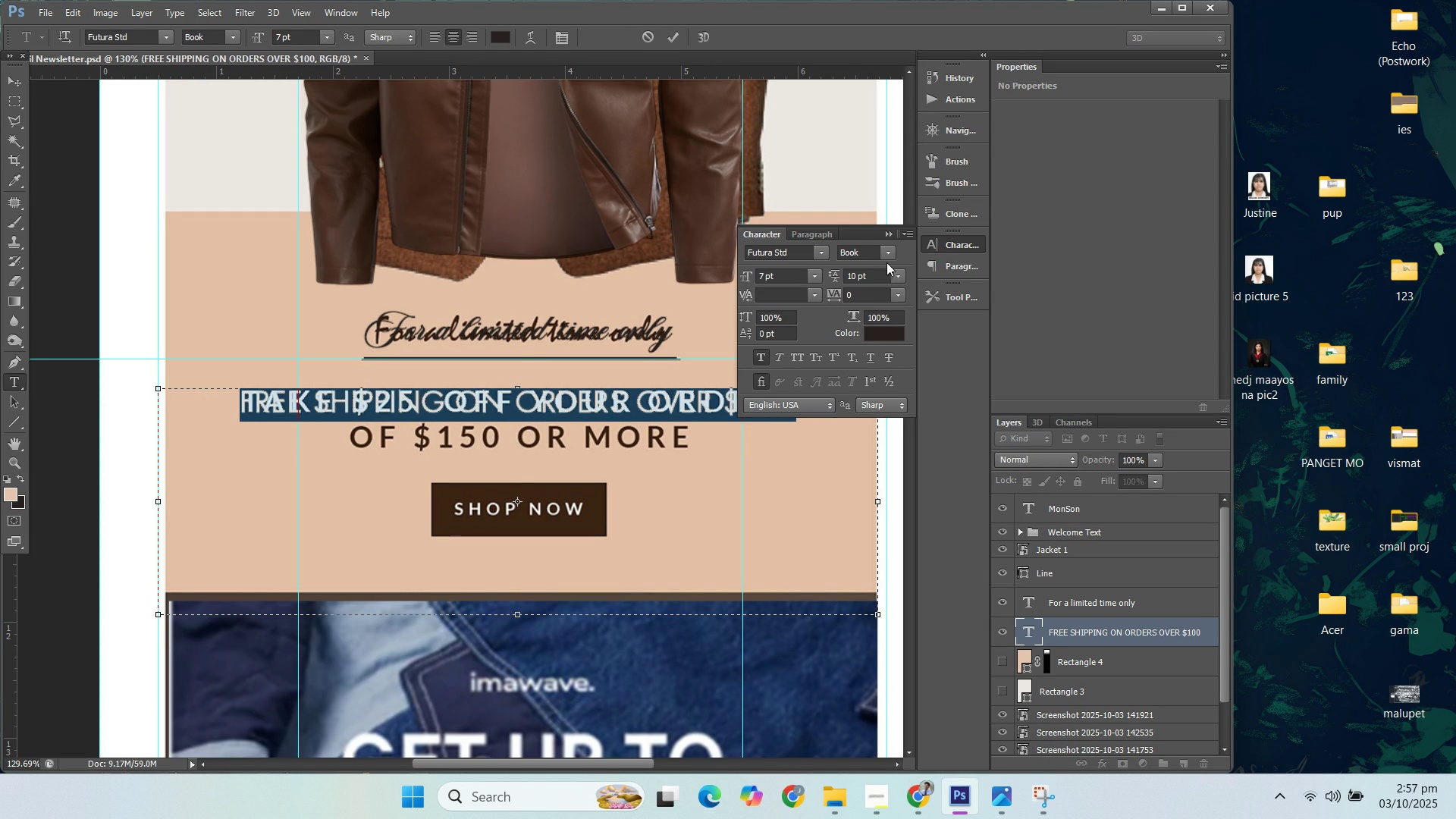 
left_click([17, 81])
 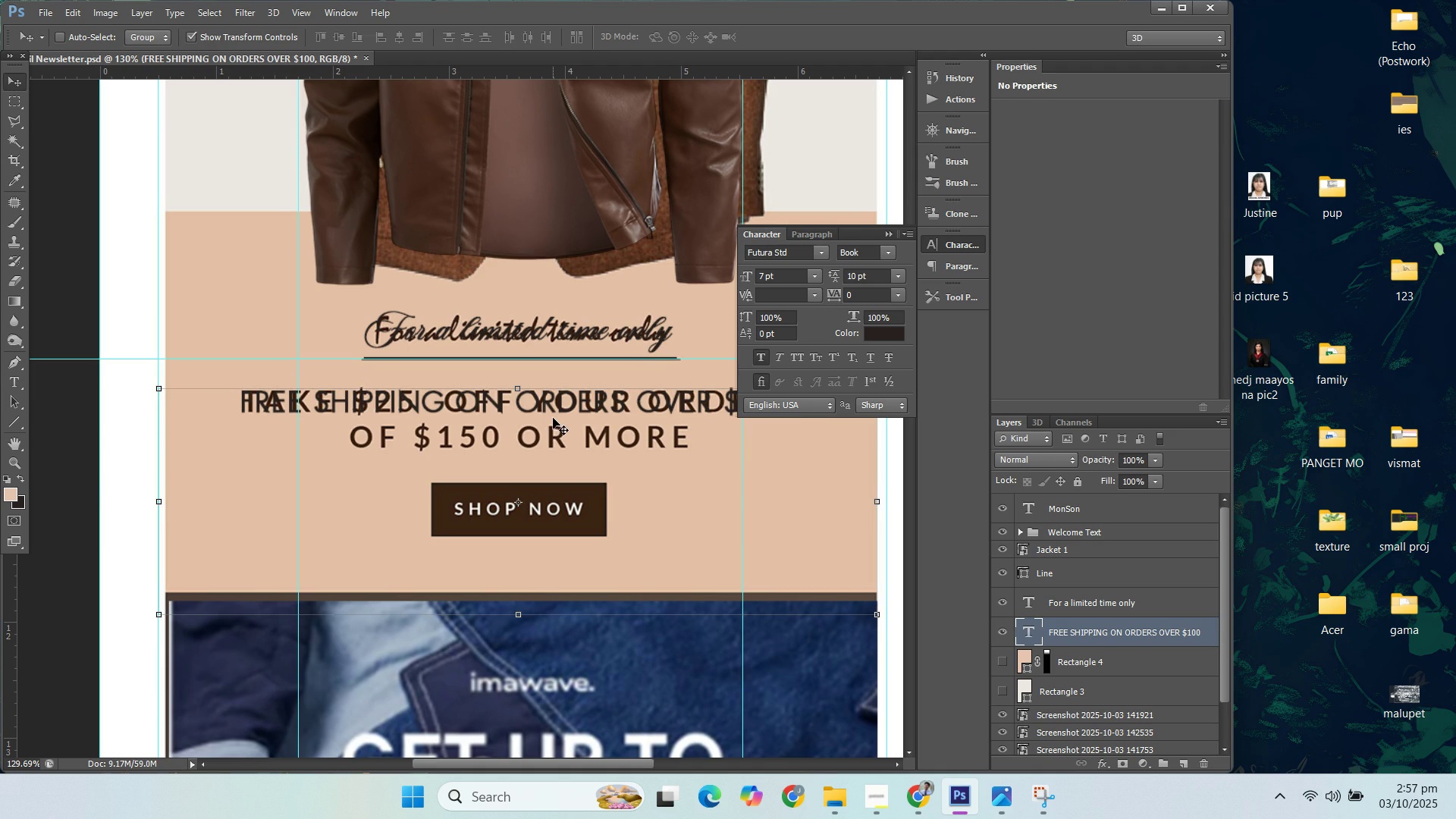 
left_click([554, 418])